 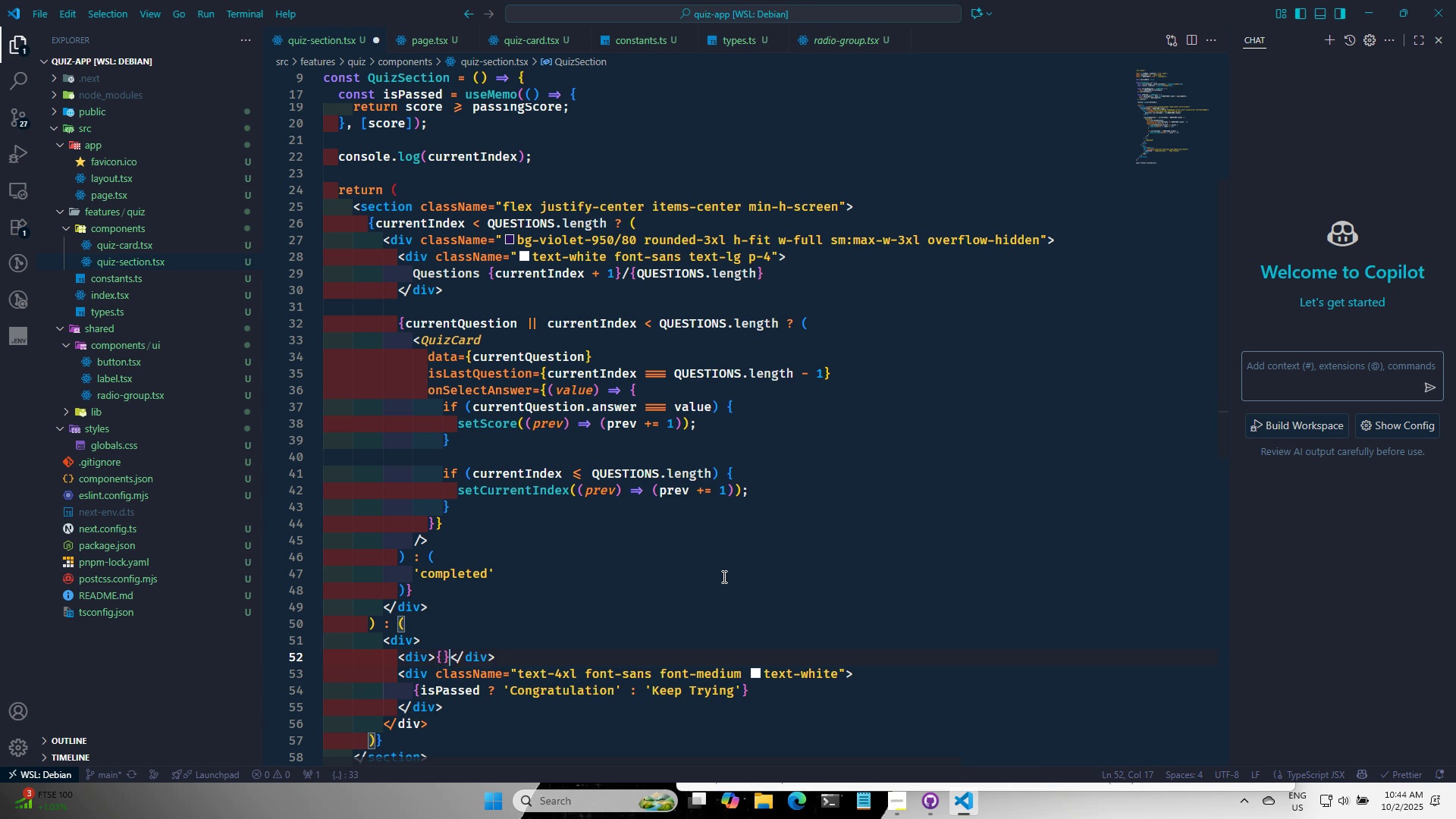 
key(Shift+BracketRight)
 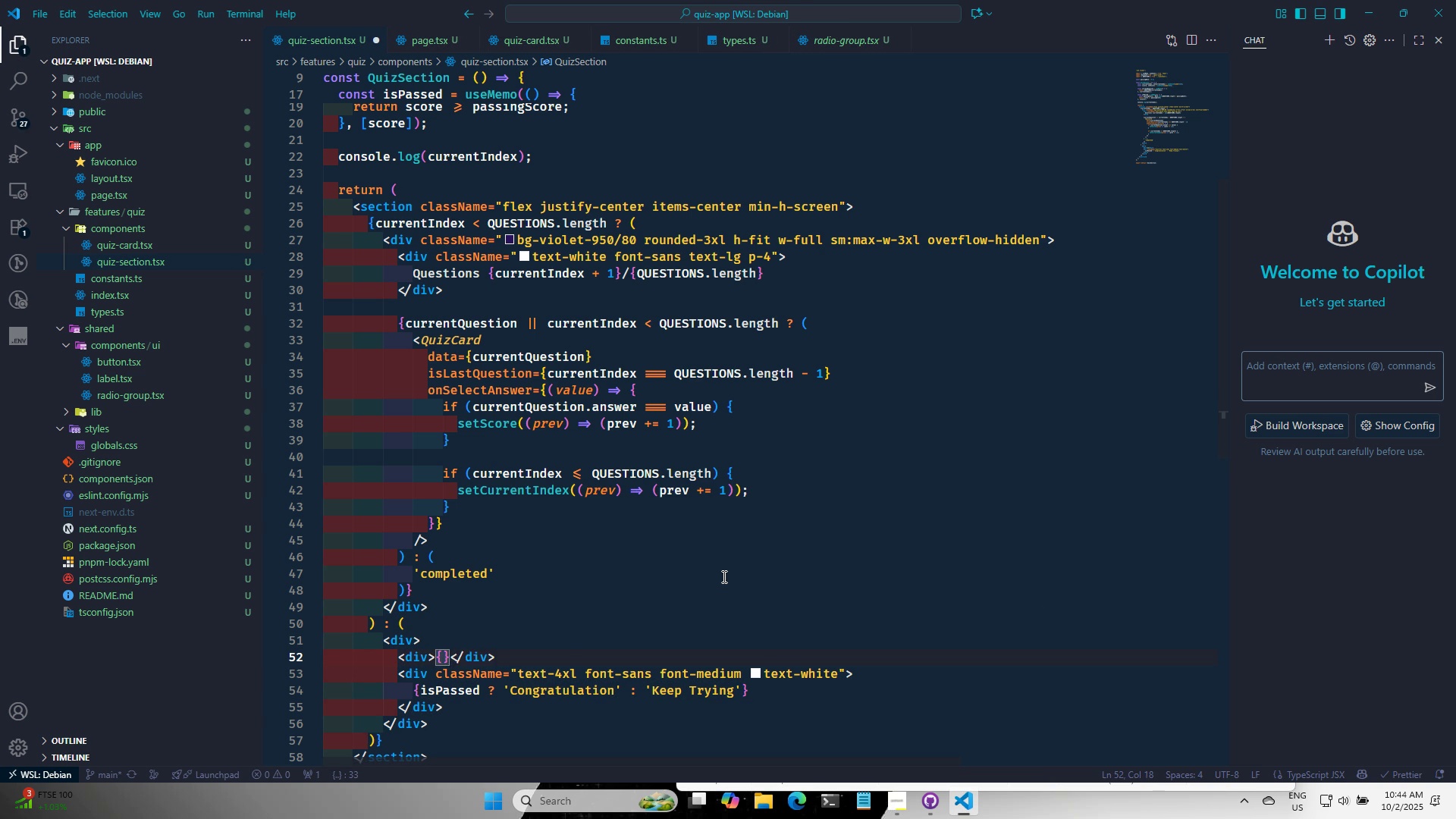 
key(ArrowLeft)
 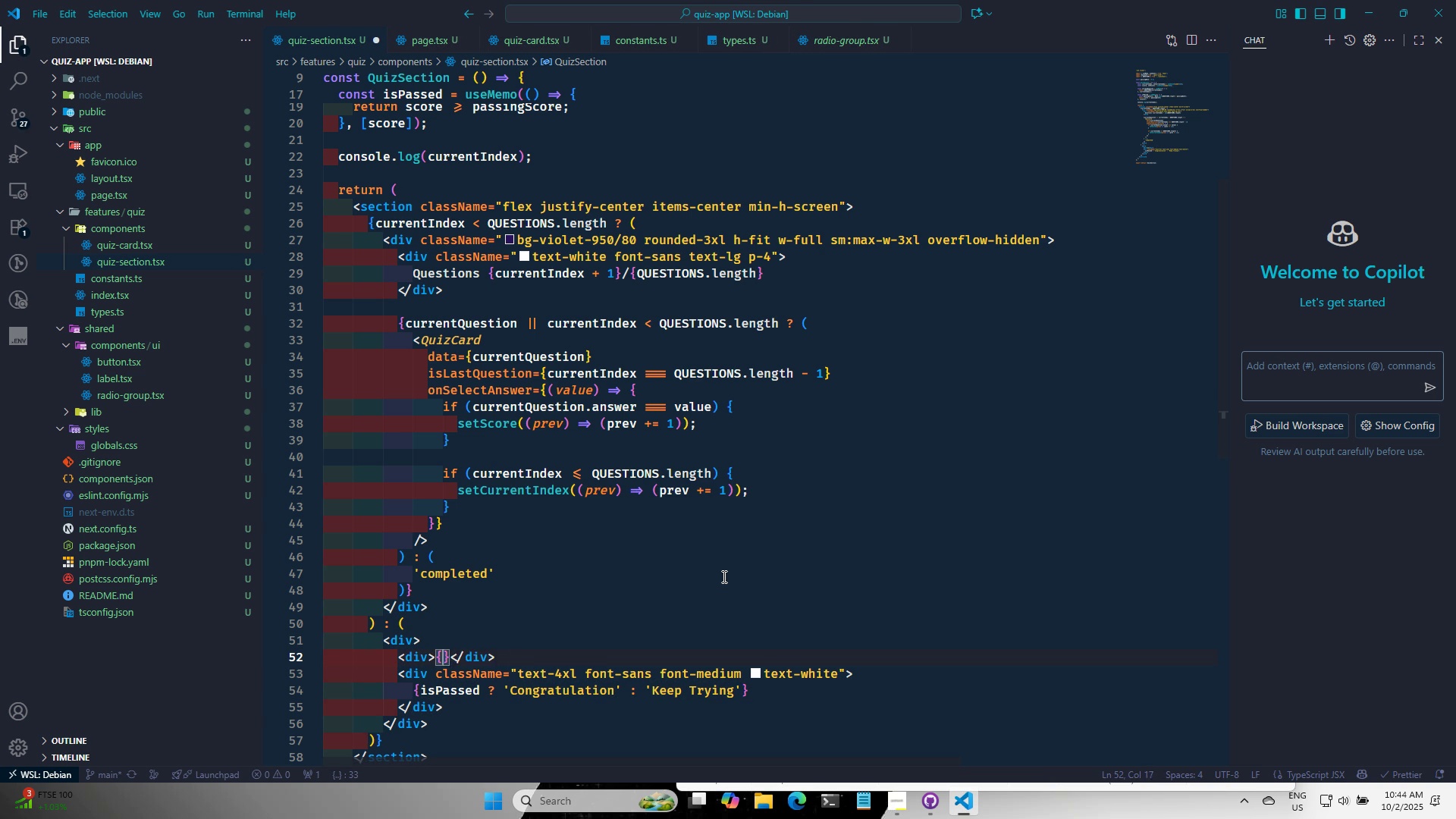 
type(sc)
 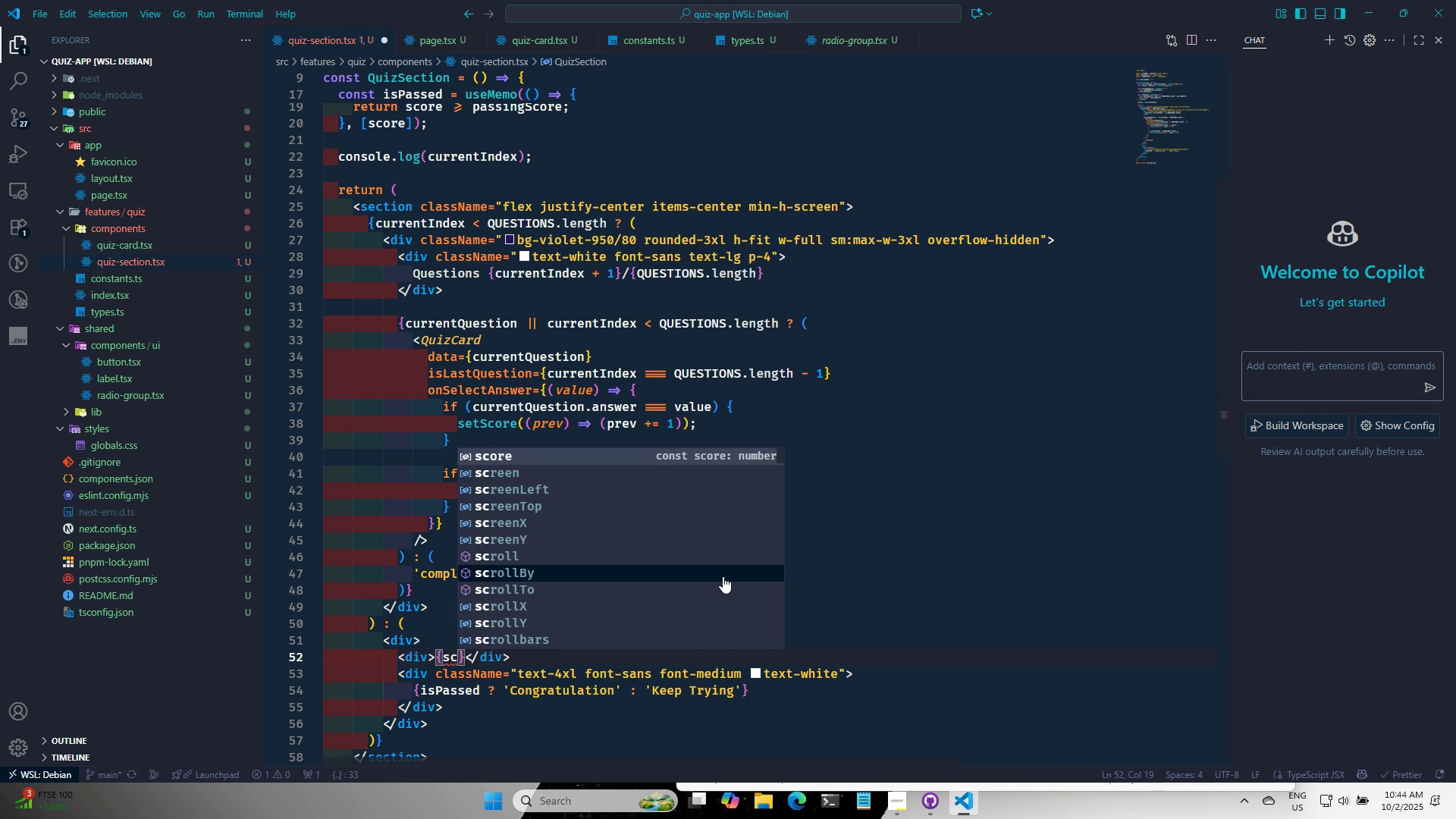 
key(Enter)
 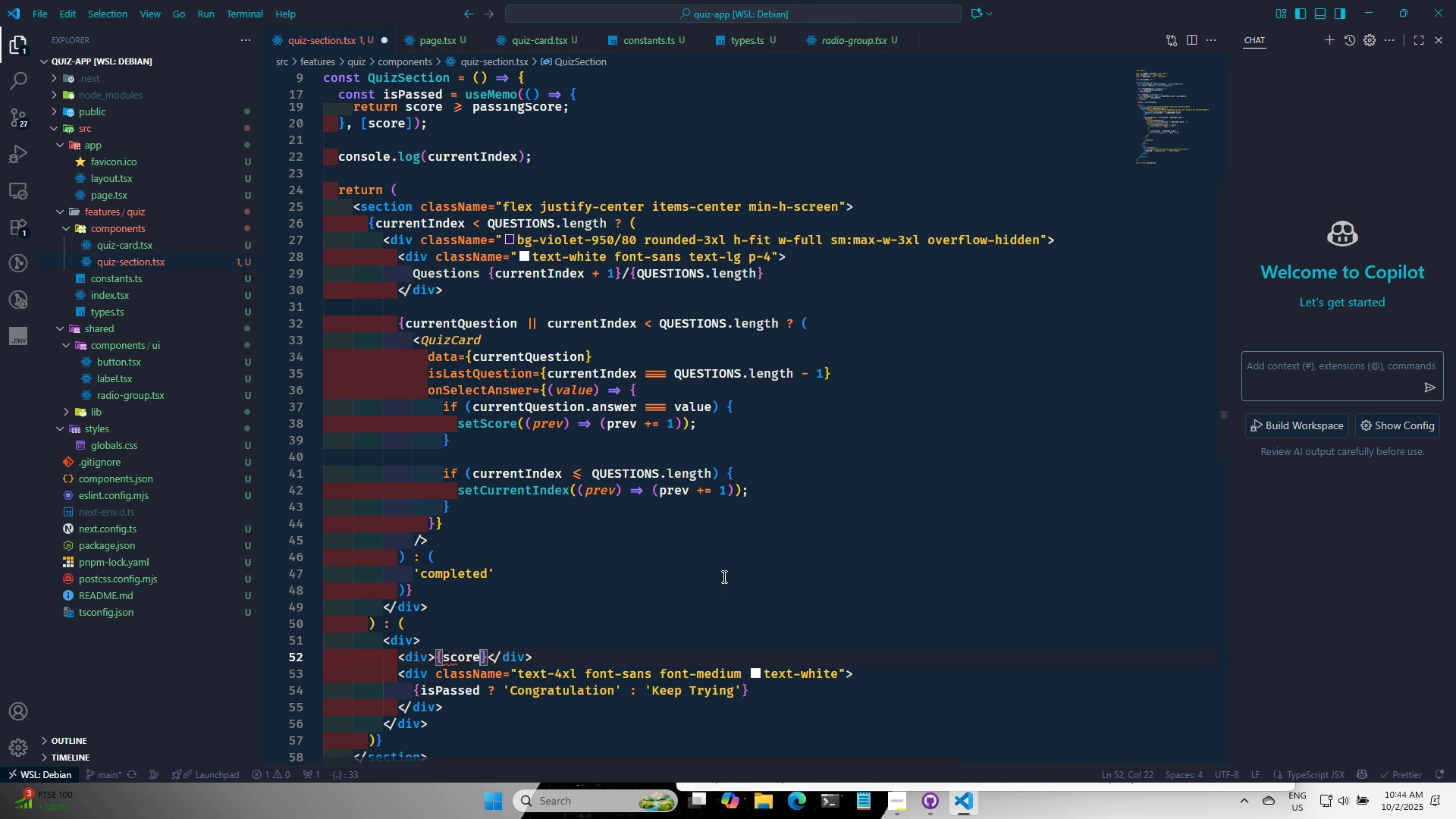 
key(ArrowRight)
 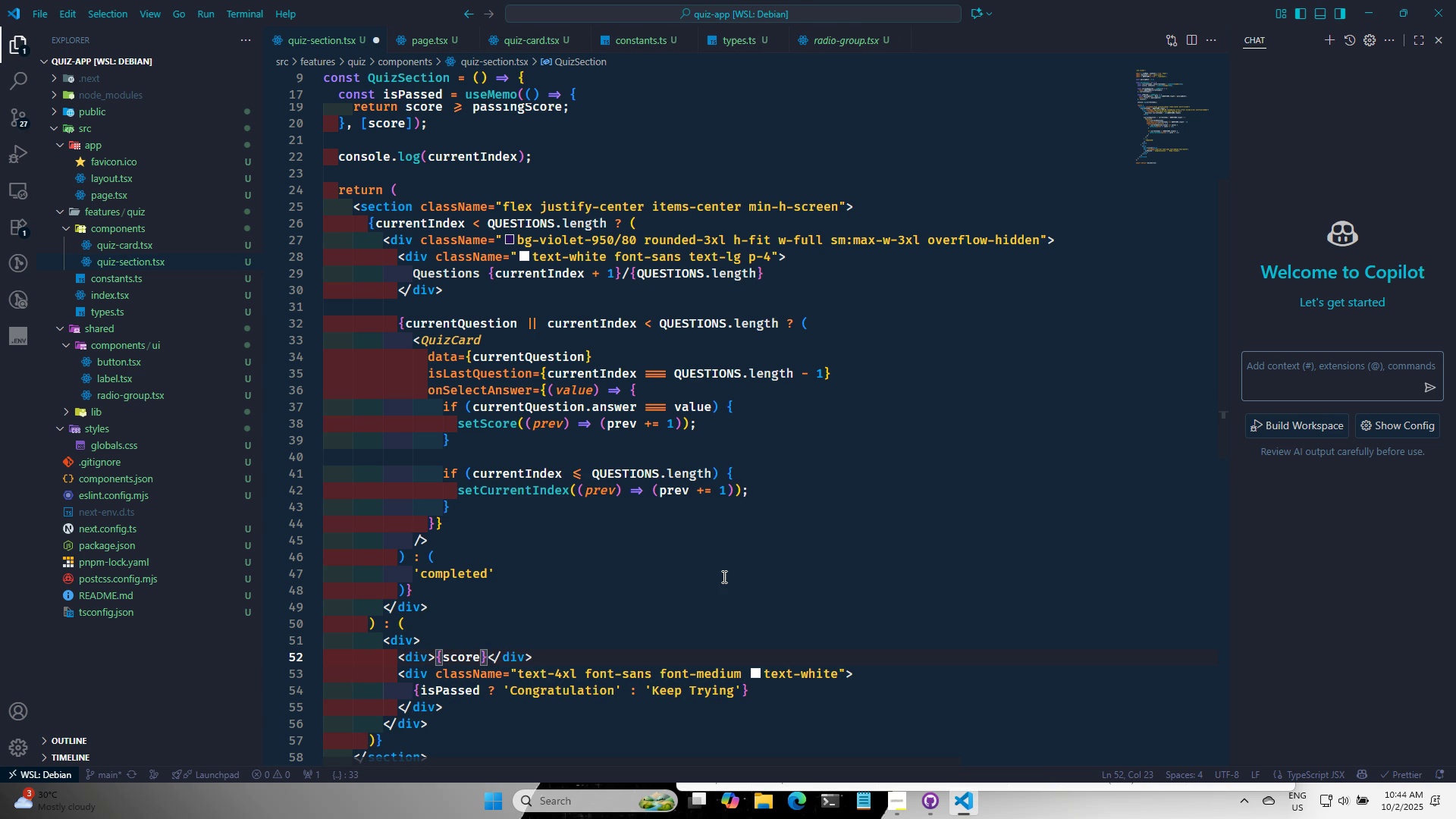 
key(Slash)